 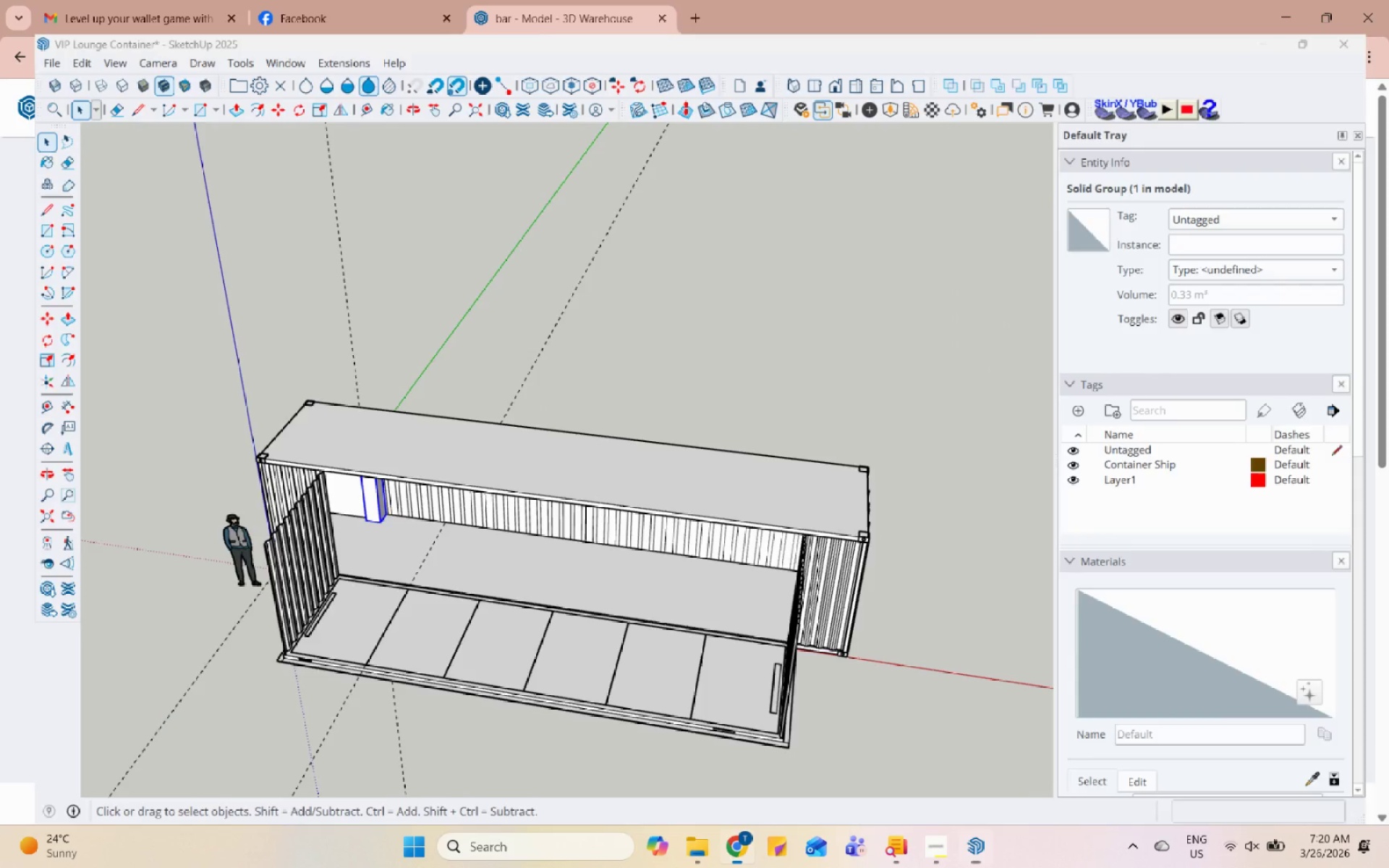 
scroll: coordinate [468, 440], scroll_direction: up, amount: 4.0
 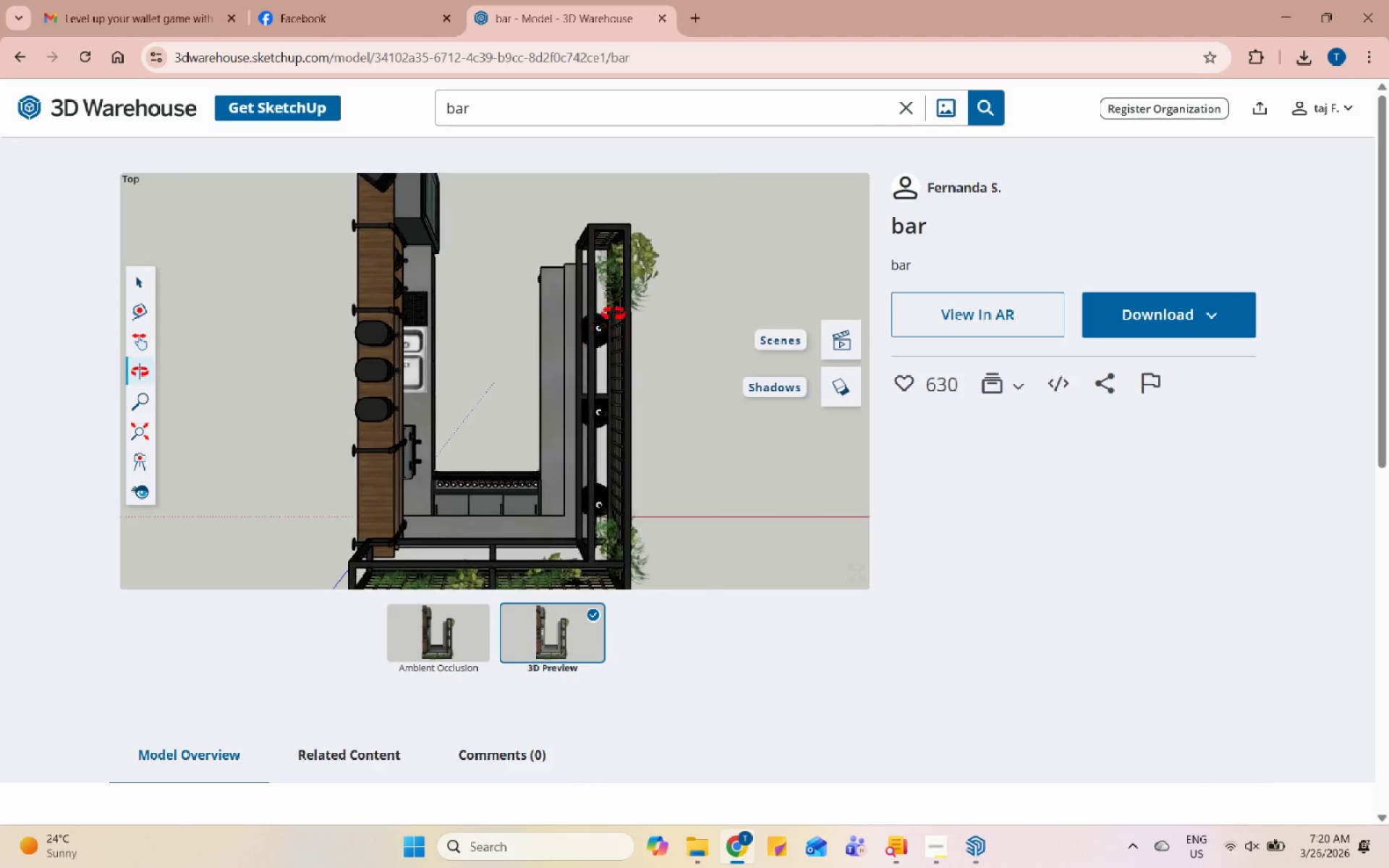 
left_click_drag(start_coordinate=[414, 443], to_coordinate=[755, 326])
 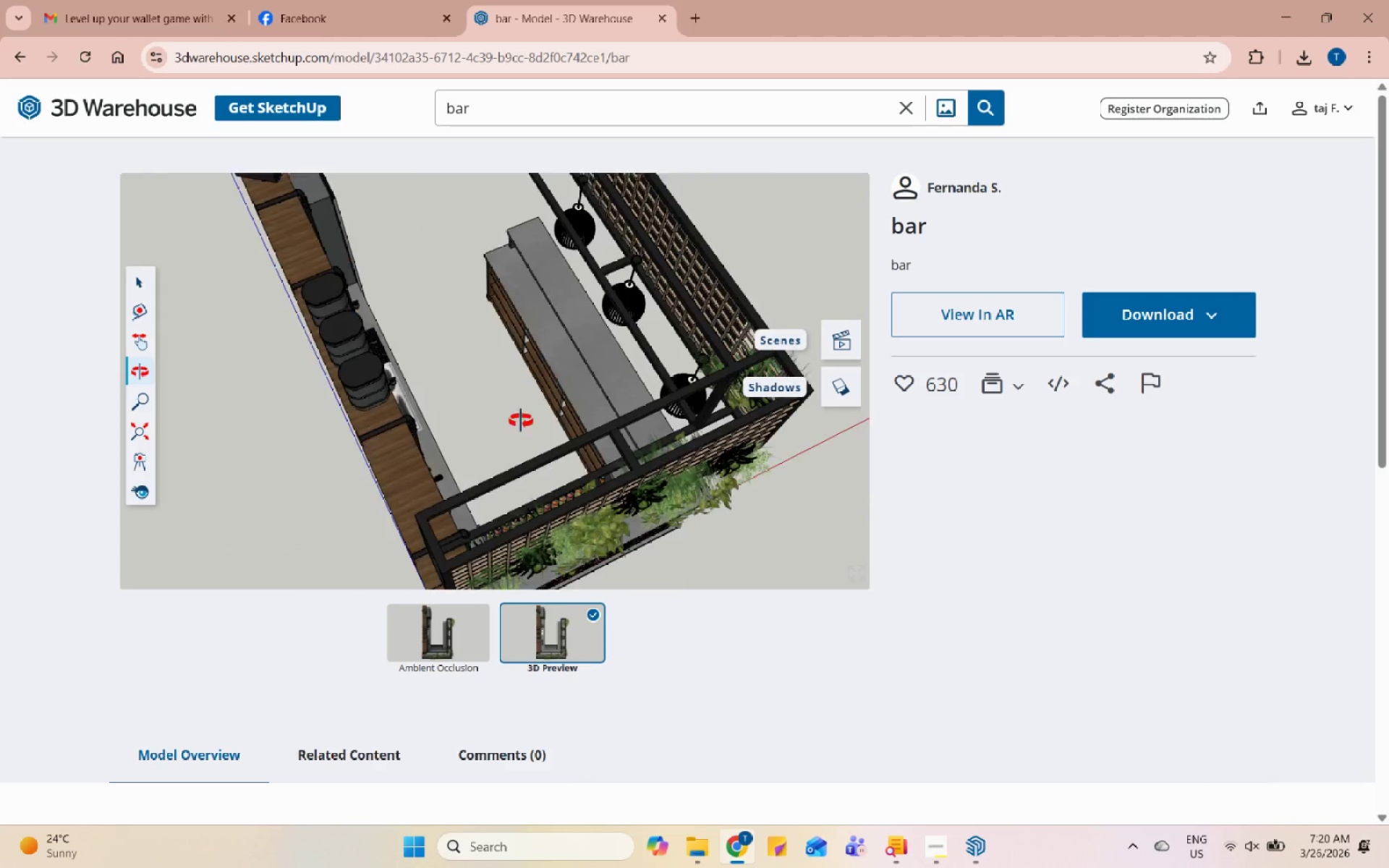 
left_click_drag(start_coordinate=[389, 426], to_coordinate=[680, 218])
 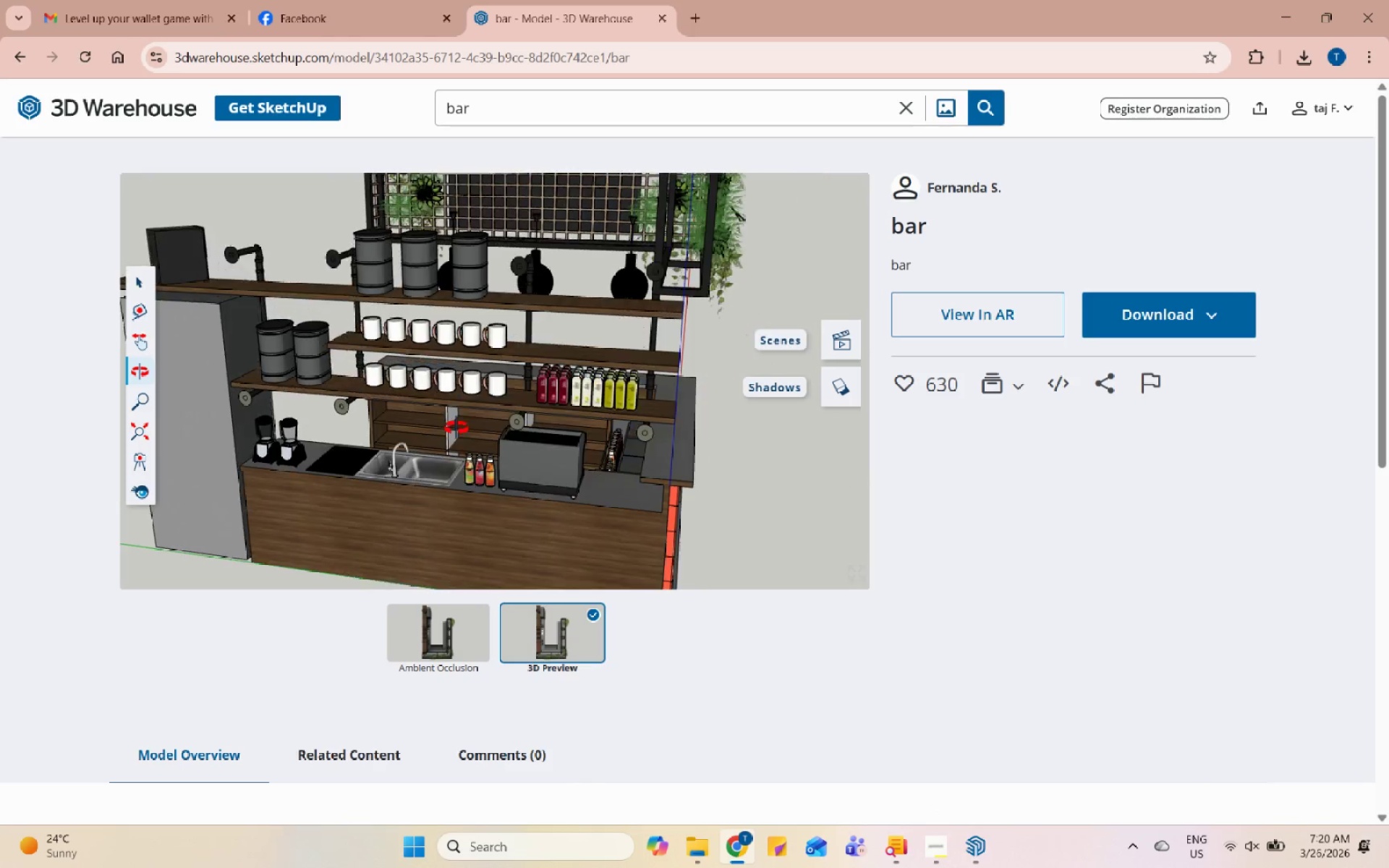 
left_click_drag(start_coordinate=[483, 399], to_coordinate=[679, 328])
 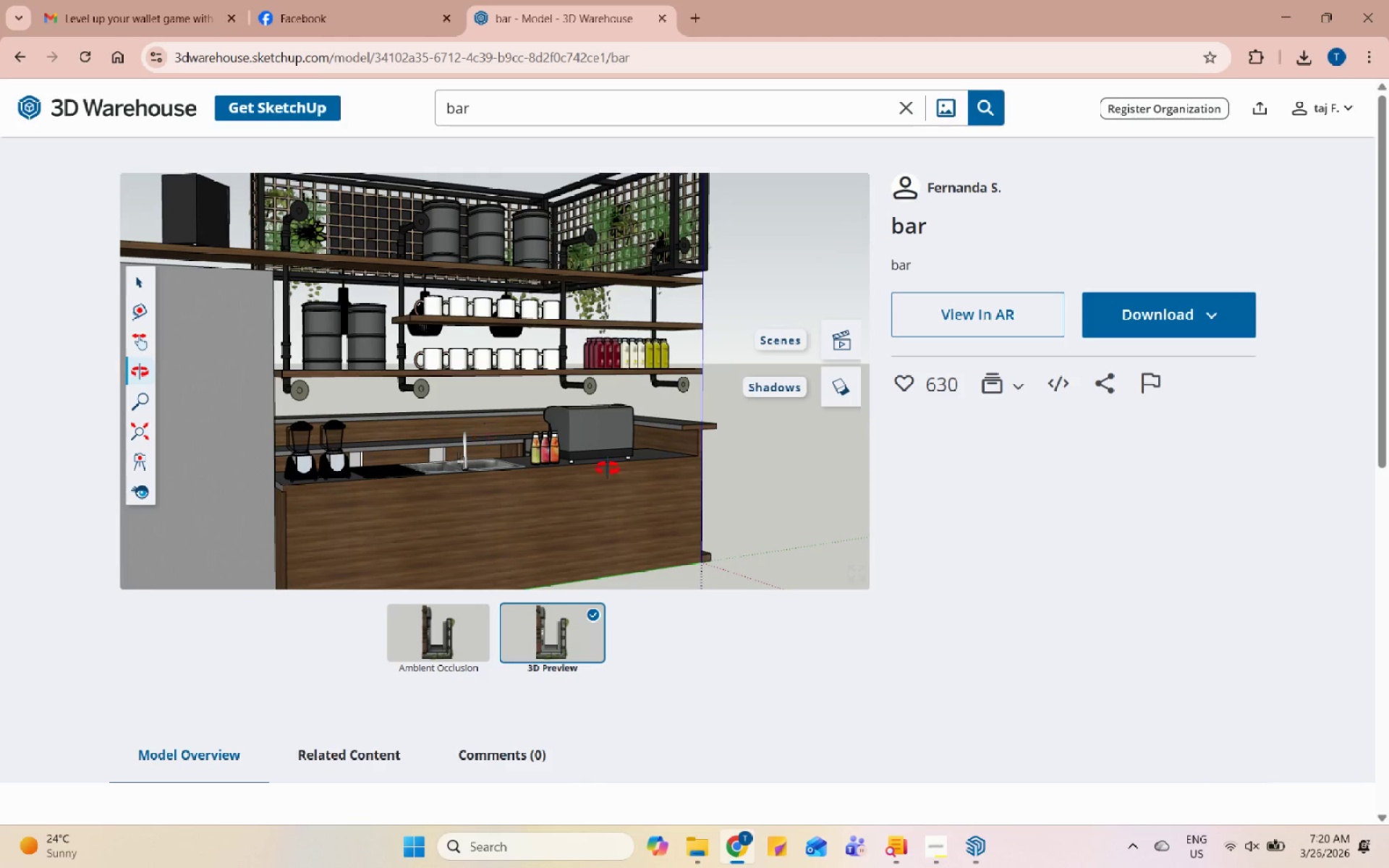 
left_click_drag(start_coordinate=[799, 514], to_coordinate=[867, 521])
 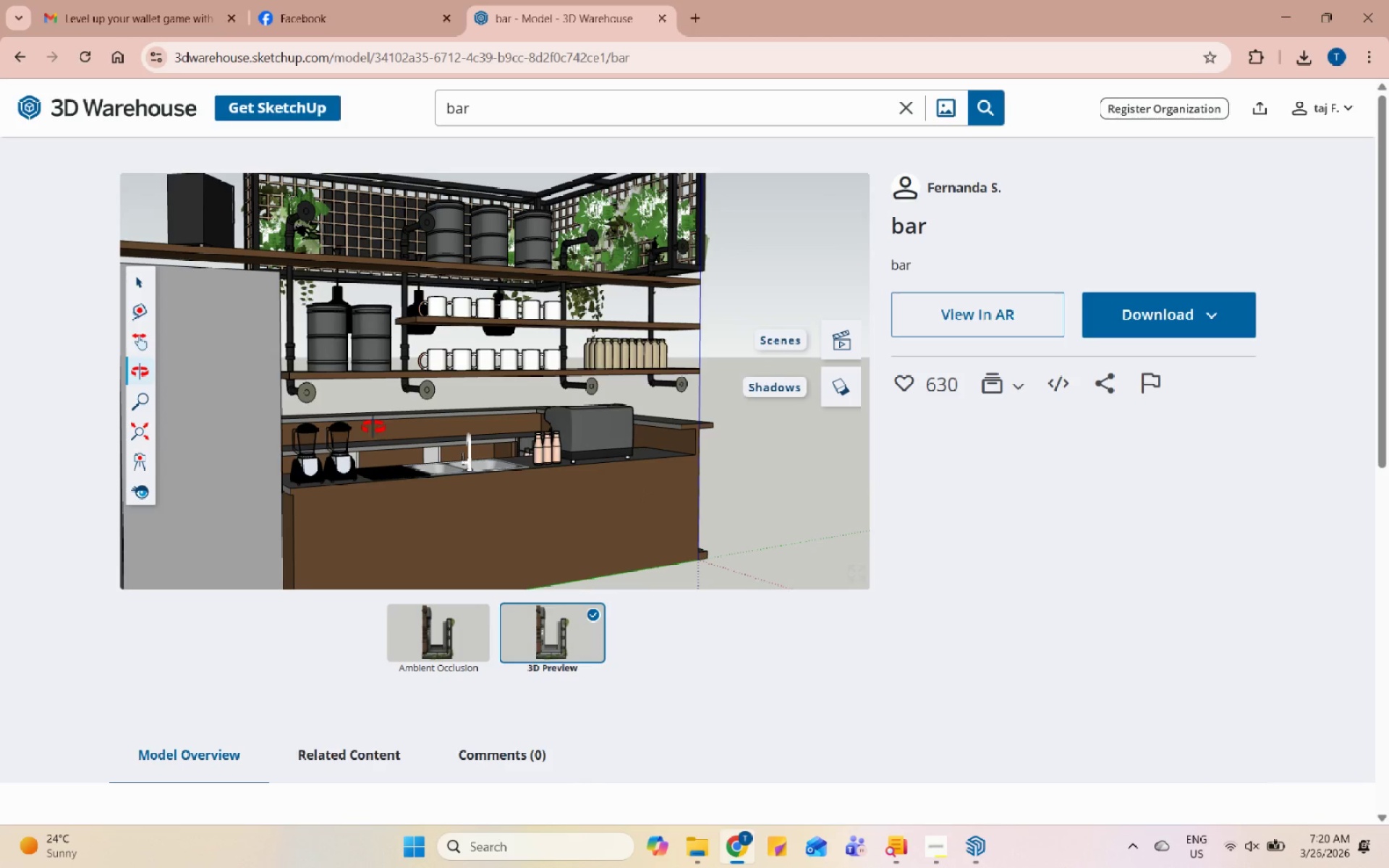 
left_click_drag(start_coordinate=[379, 427], to_coordinate=[853, 511])
 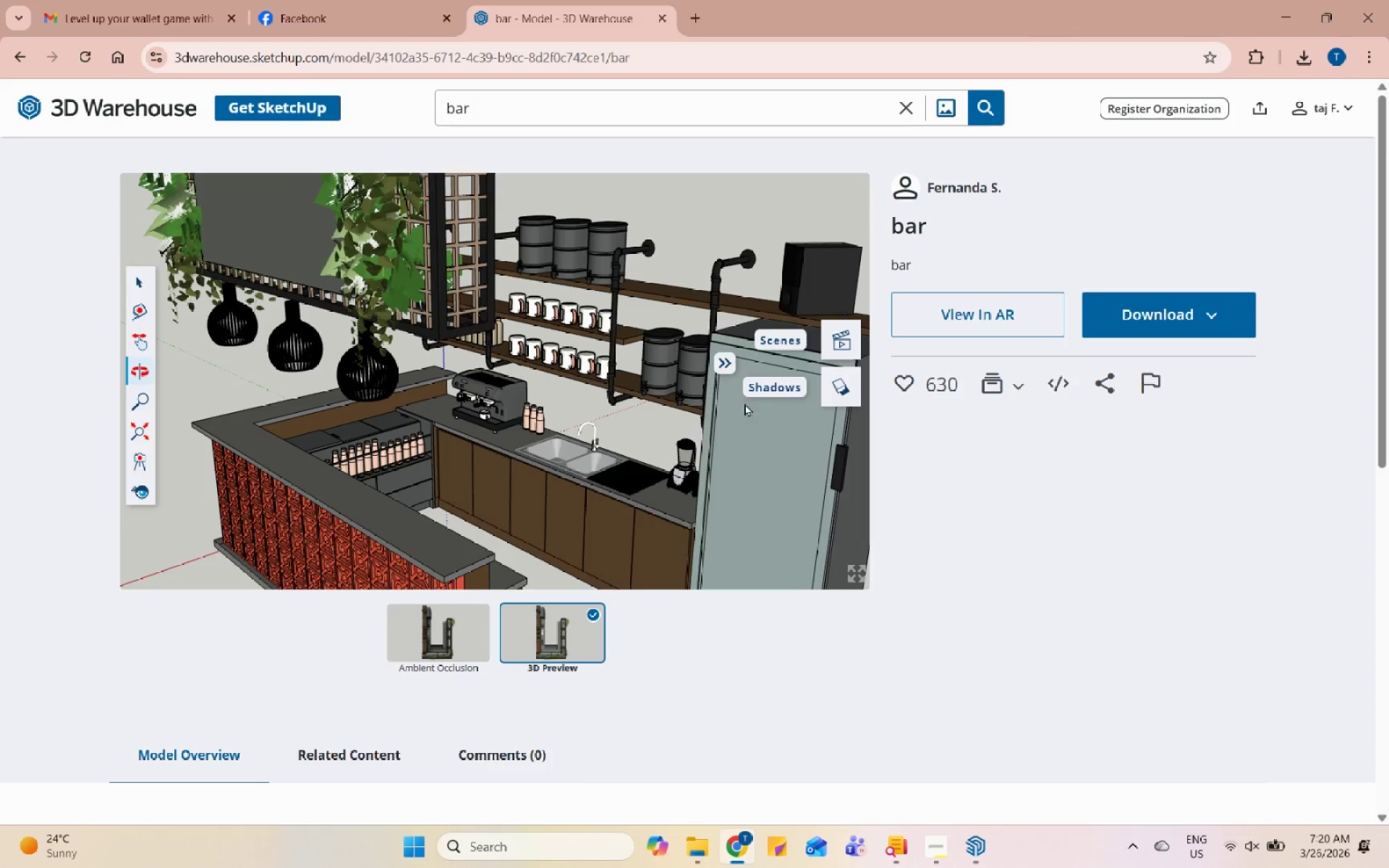 
left_click_drag(start_coordinate=[371, 483], to_coordinate=[374, 380])
 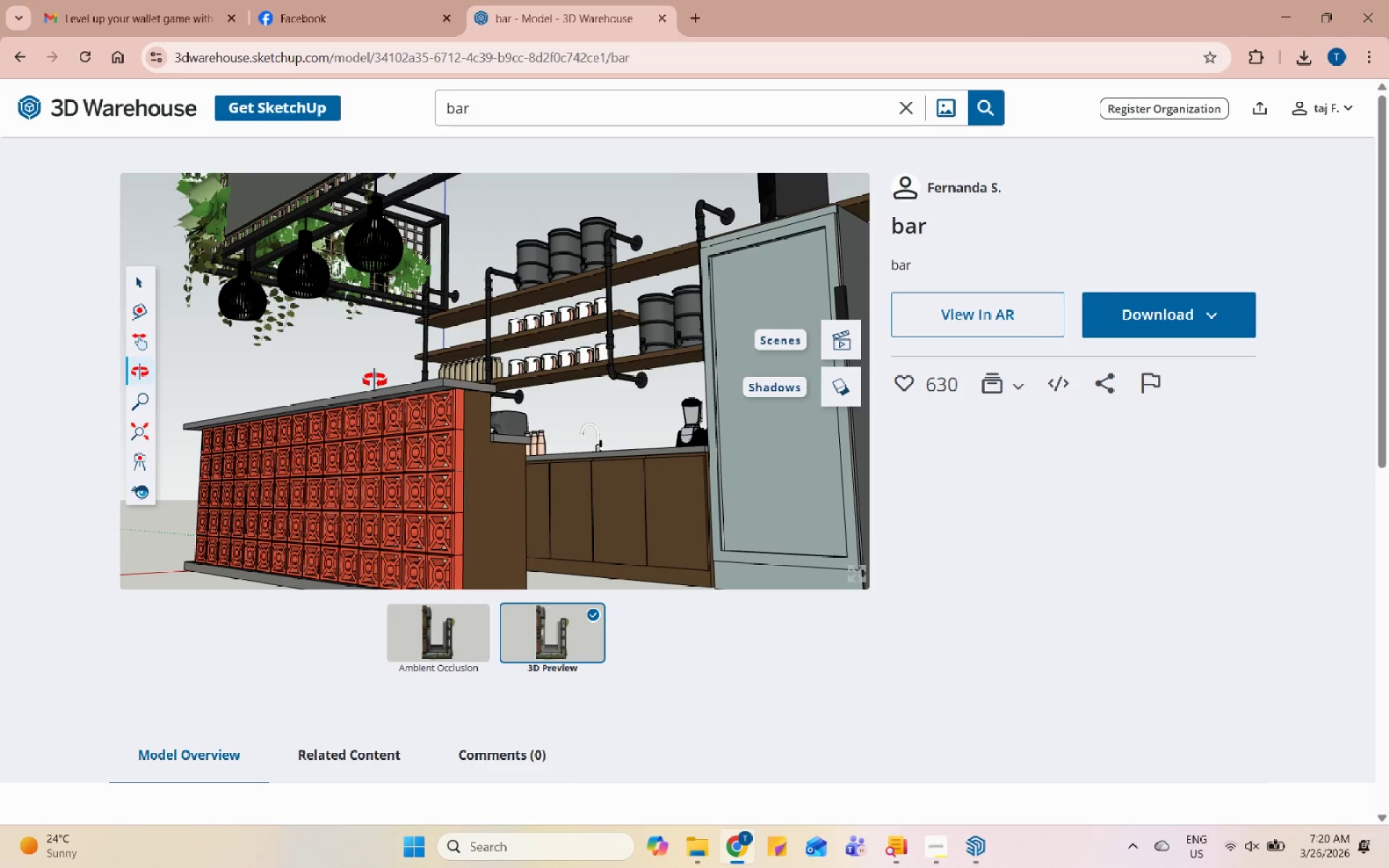 
scroll: coordinate [378, 413], scroll_direction: down, amount: 6.0
 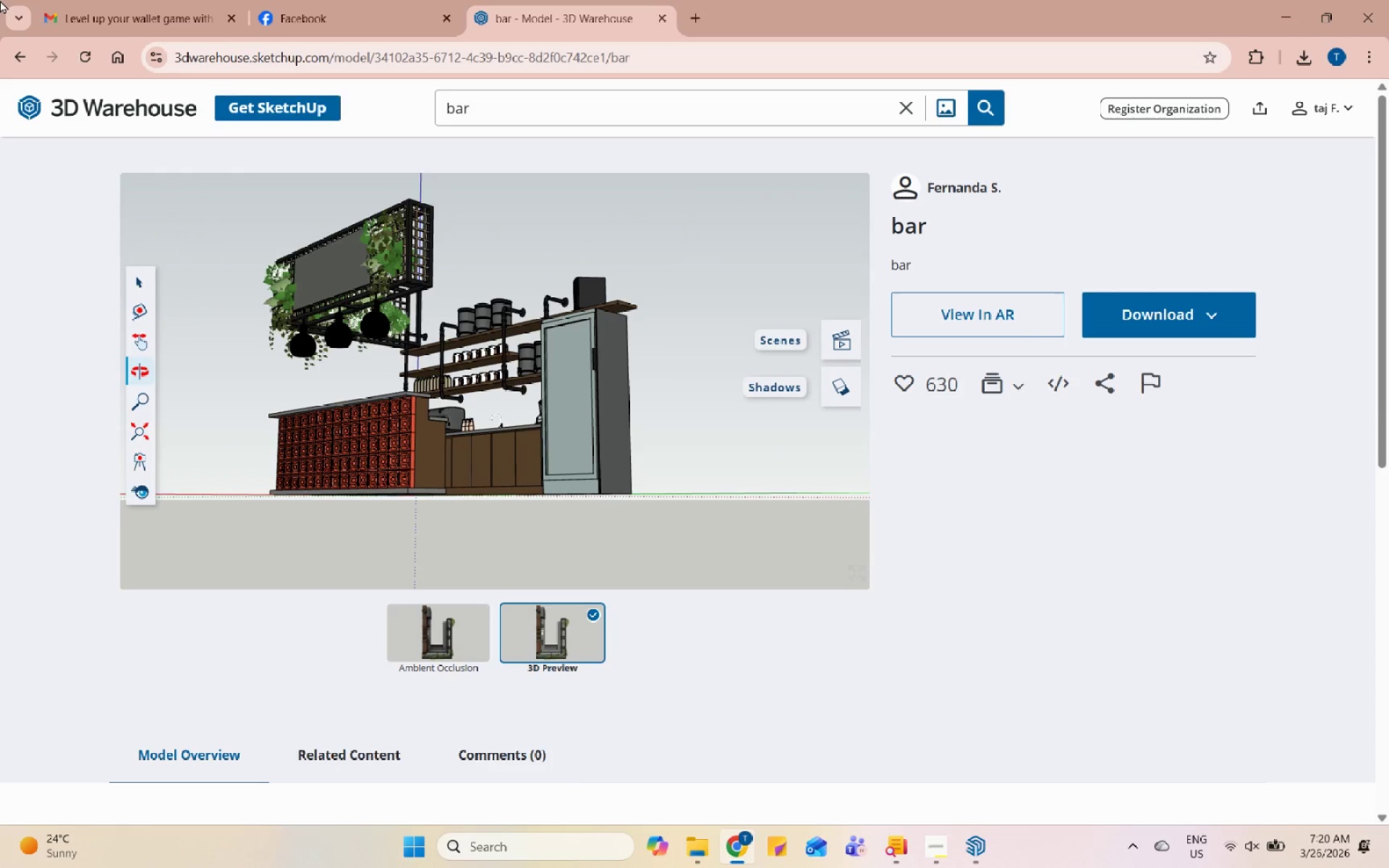 
left_click([13, 48])
 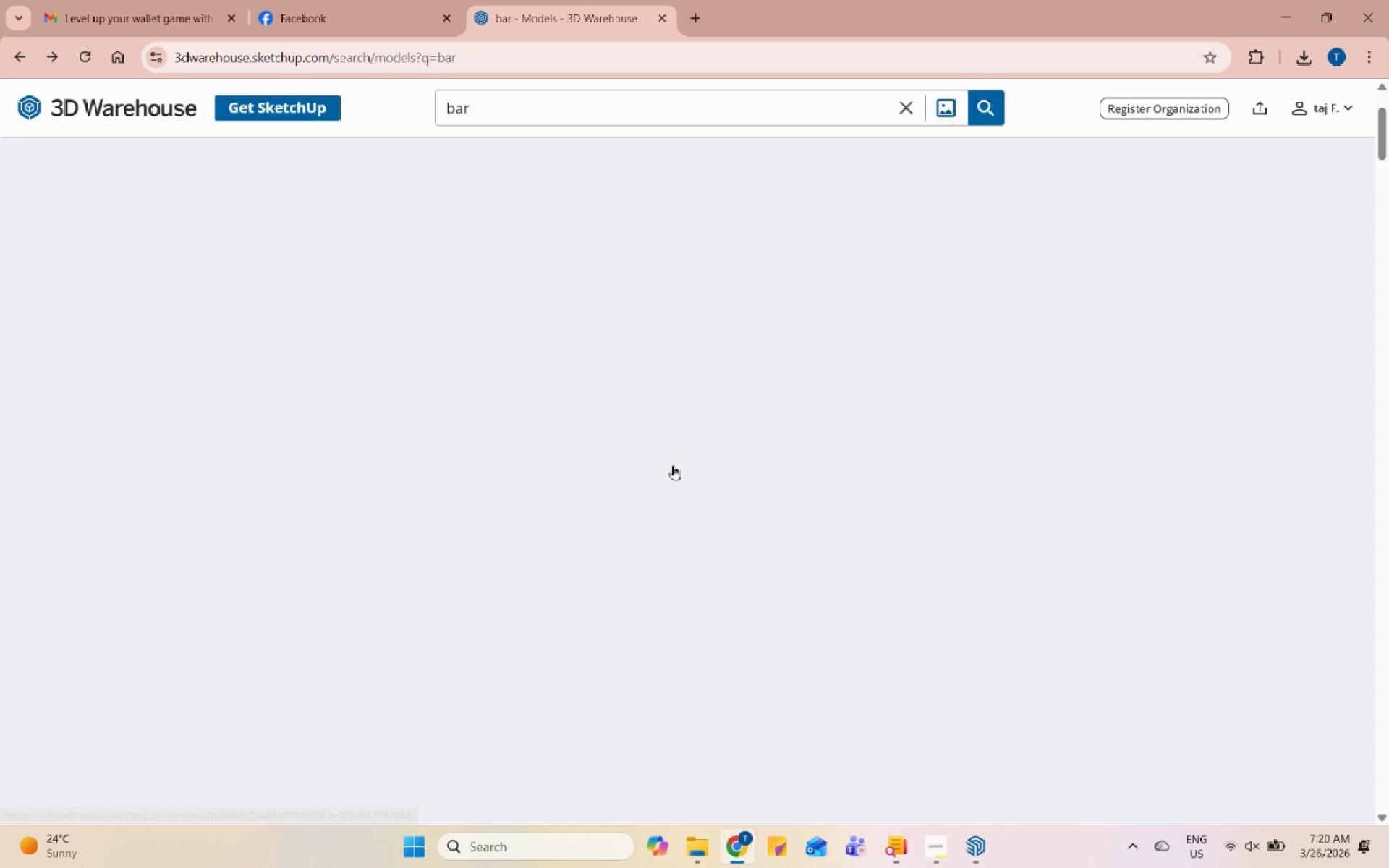 
scroll: coordinate [732, 434], scroll_direction: up, amount: 6.0
 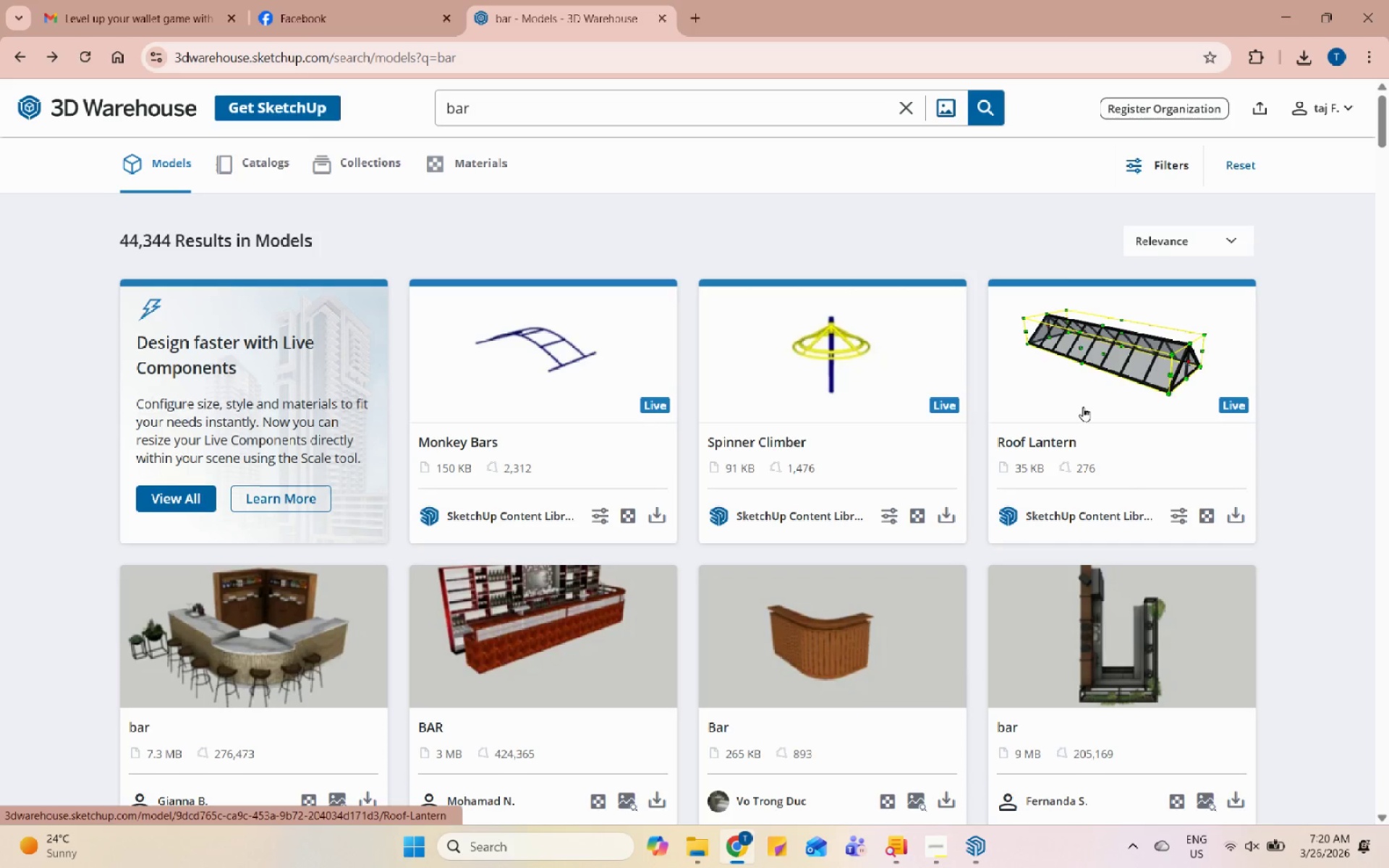 
scroll: coordinate [1047, 464], scroll_direction: down, amount: 7.0
 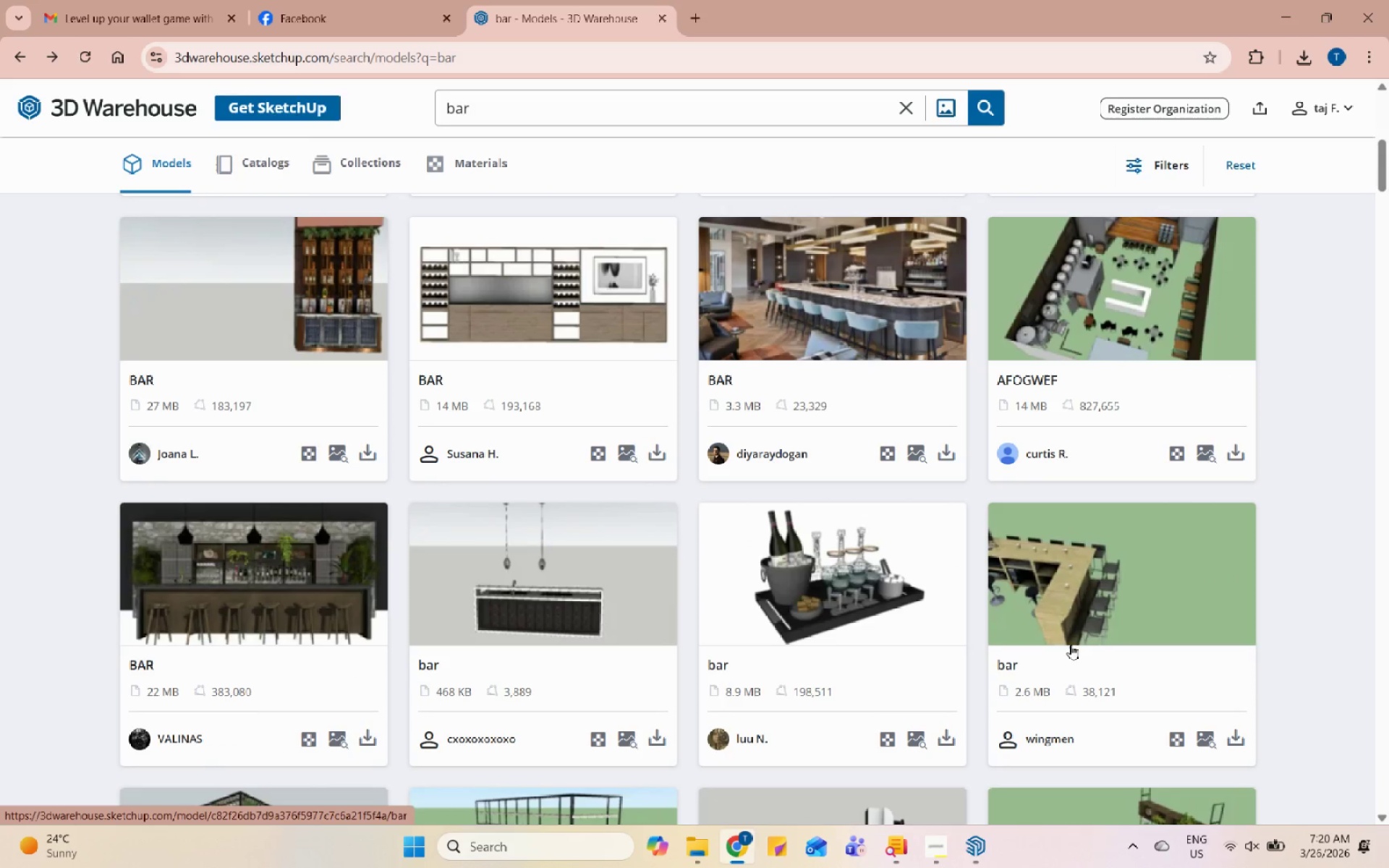 
left_click([1089, 621])
 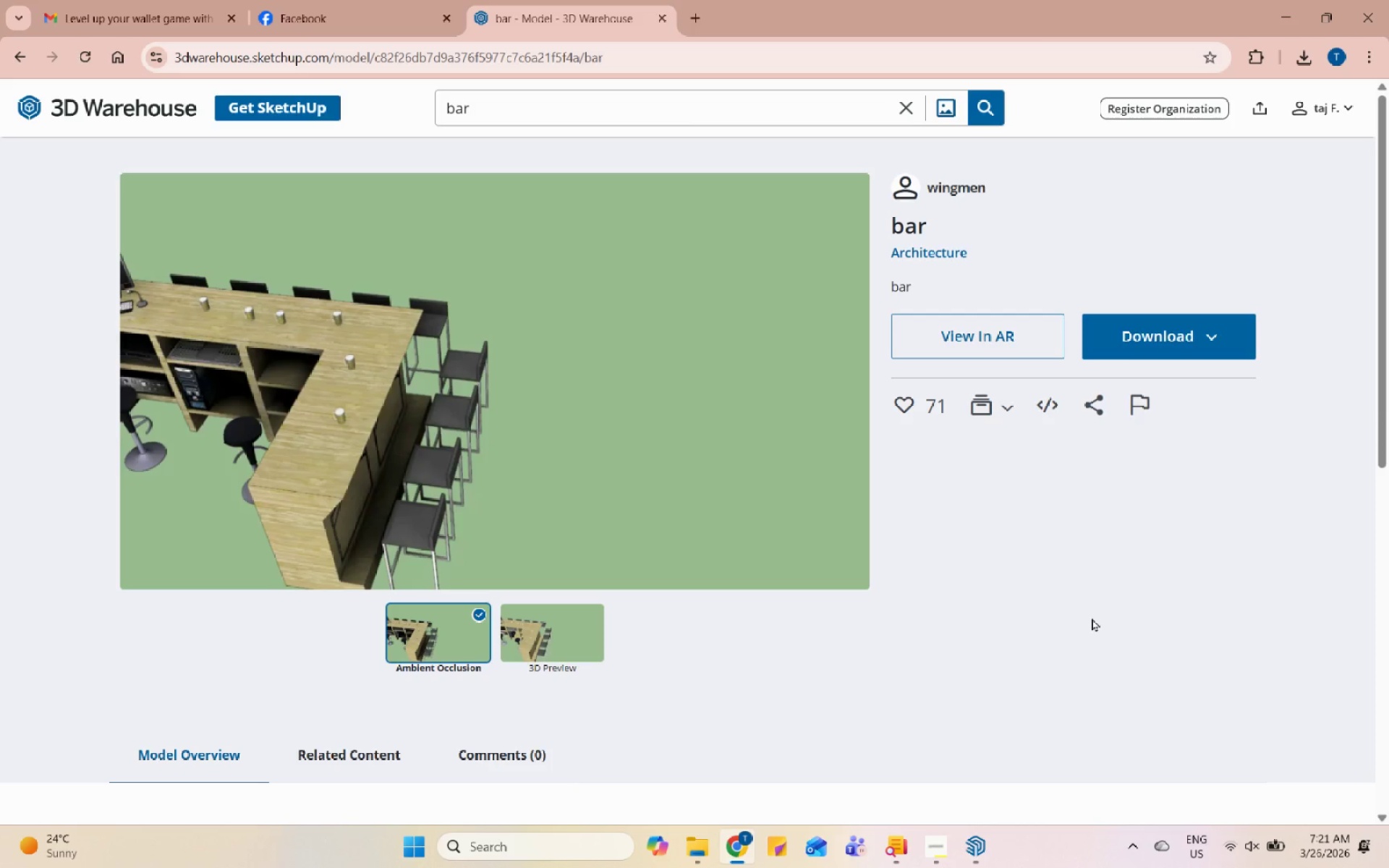 
wait(11.73)
 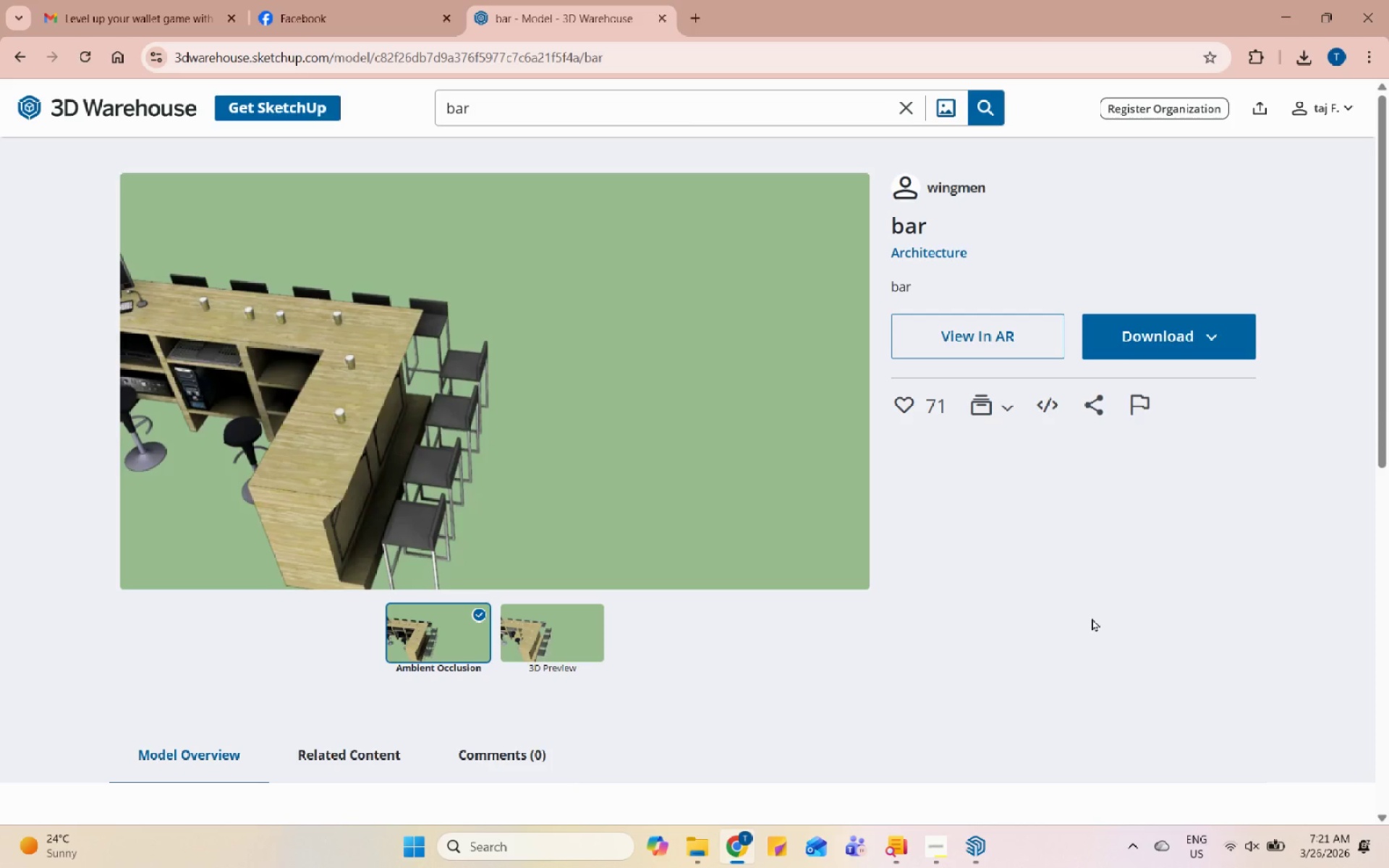 
left_click([571, 635])
 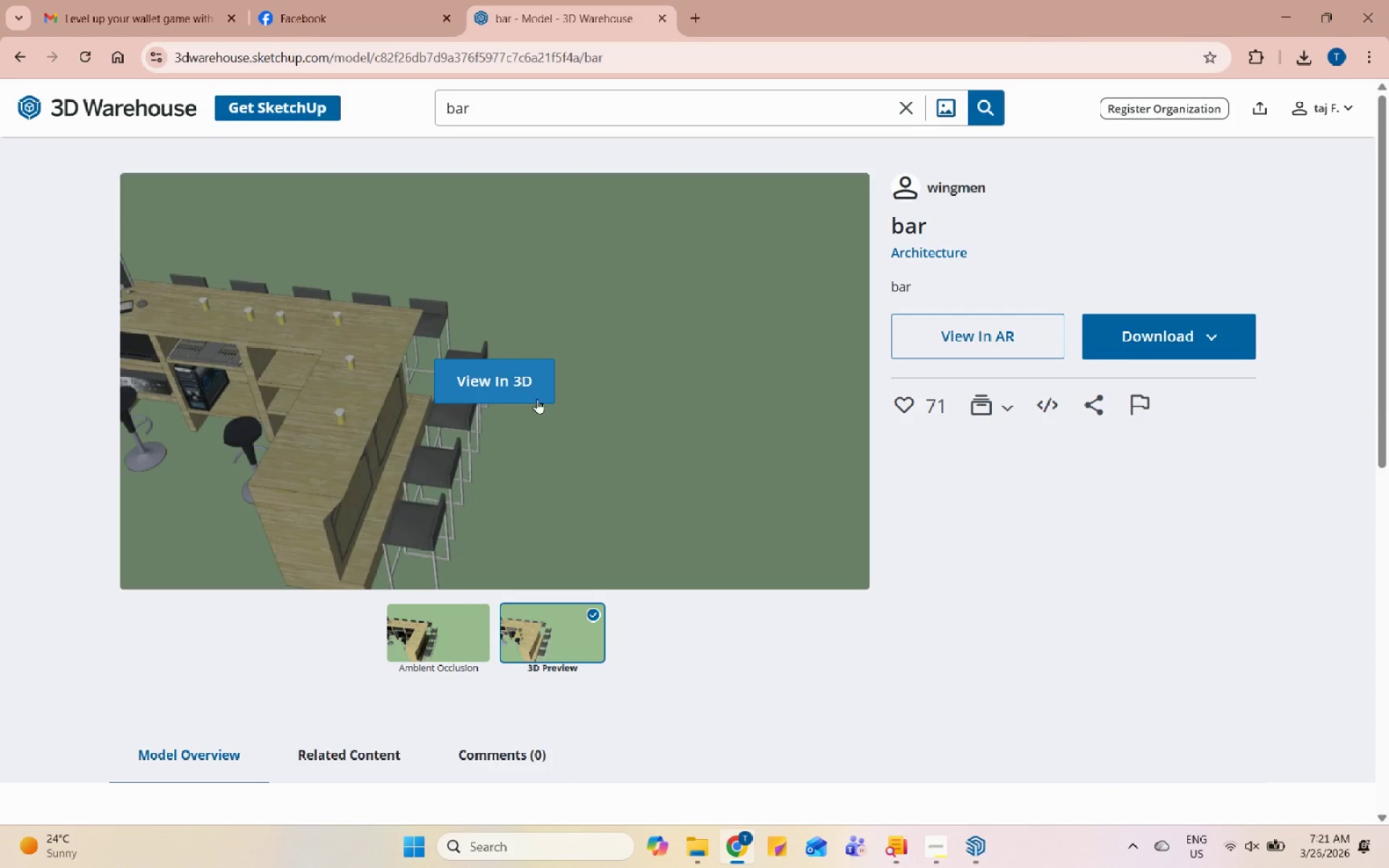 
left_click([503, 378])
 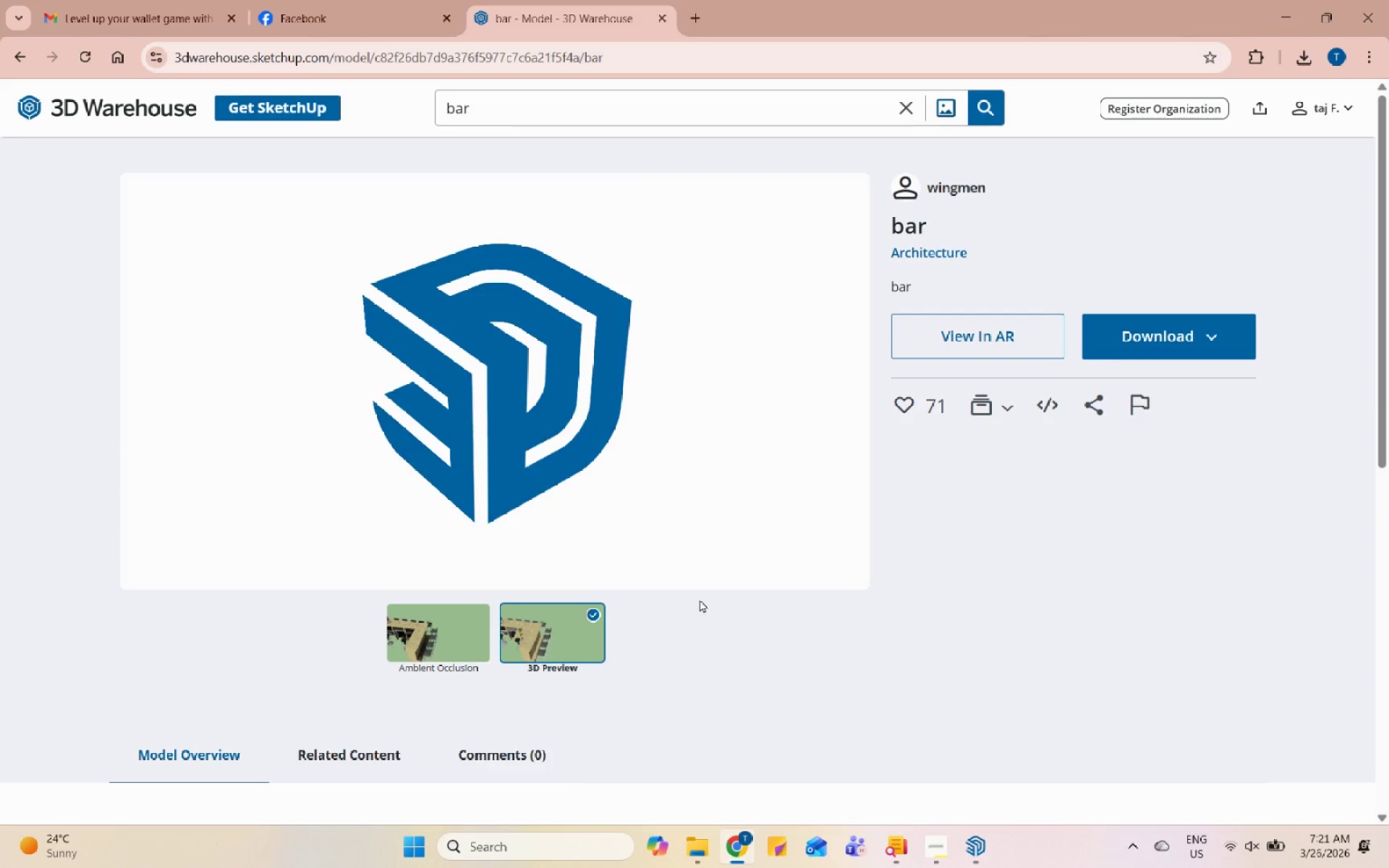 
left_click([935, 848])